 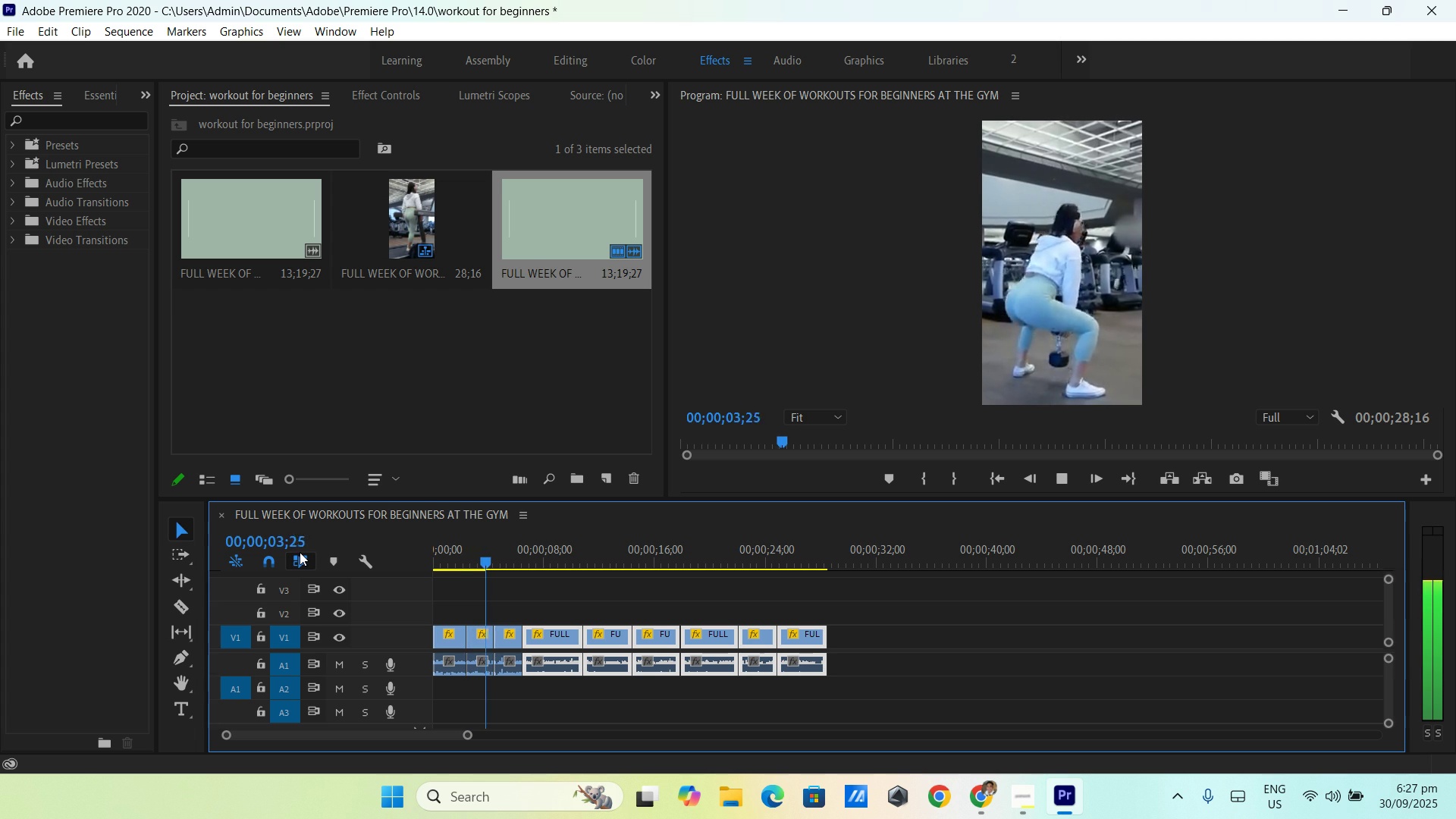 
key(Space)
 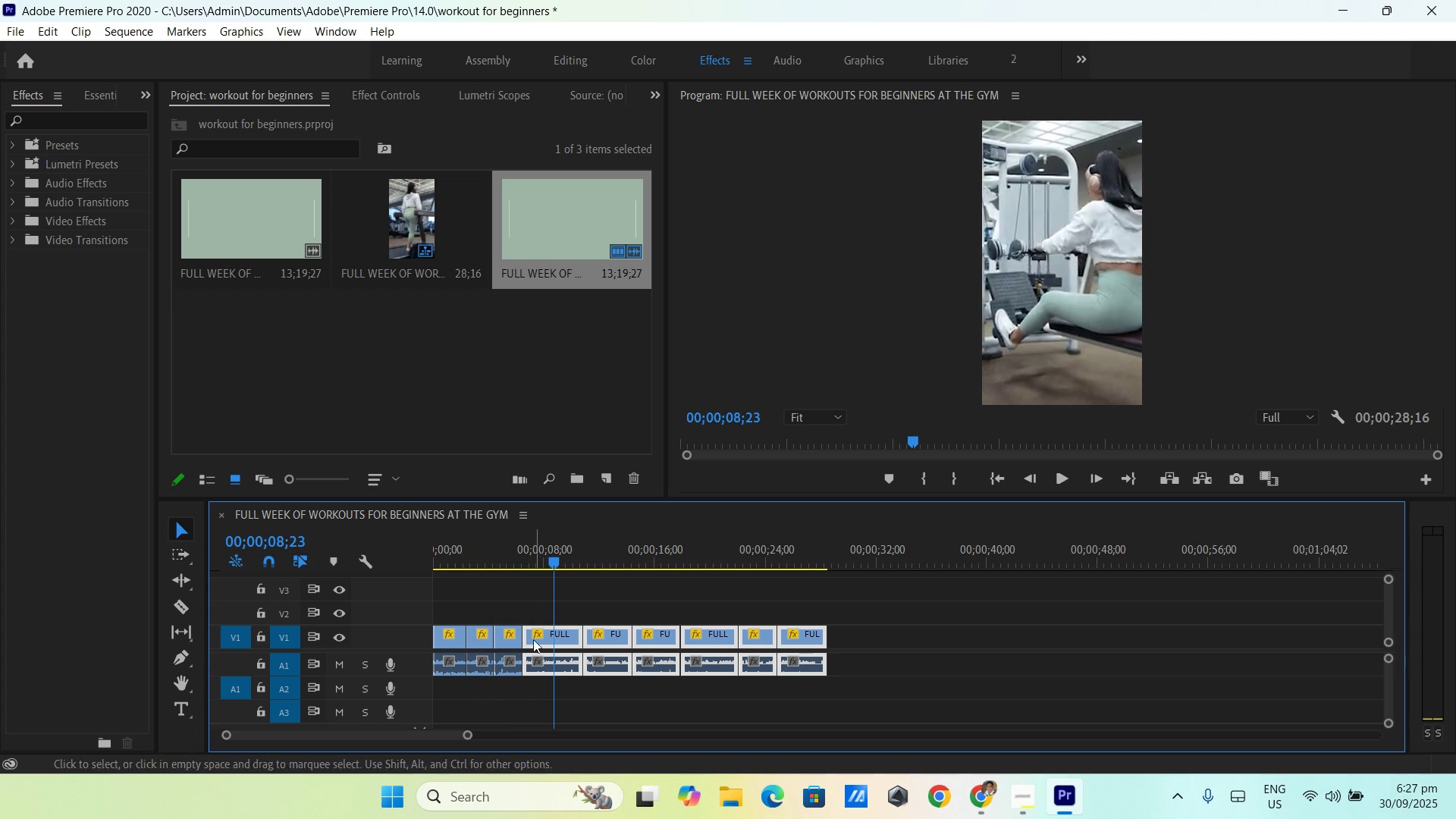 
key(C)
 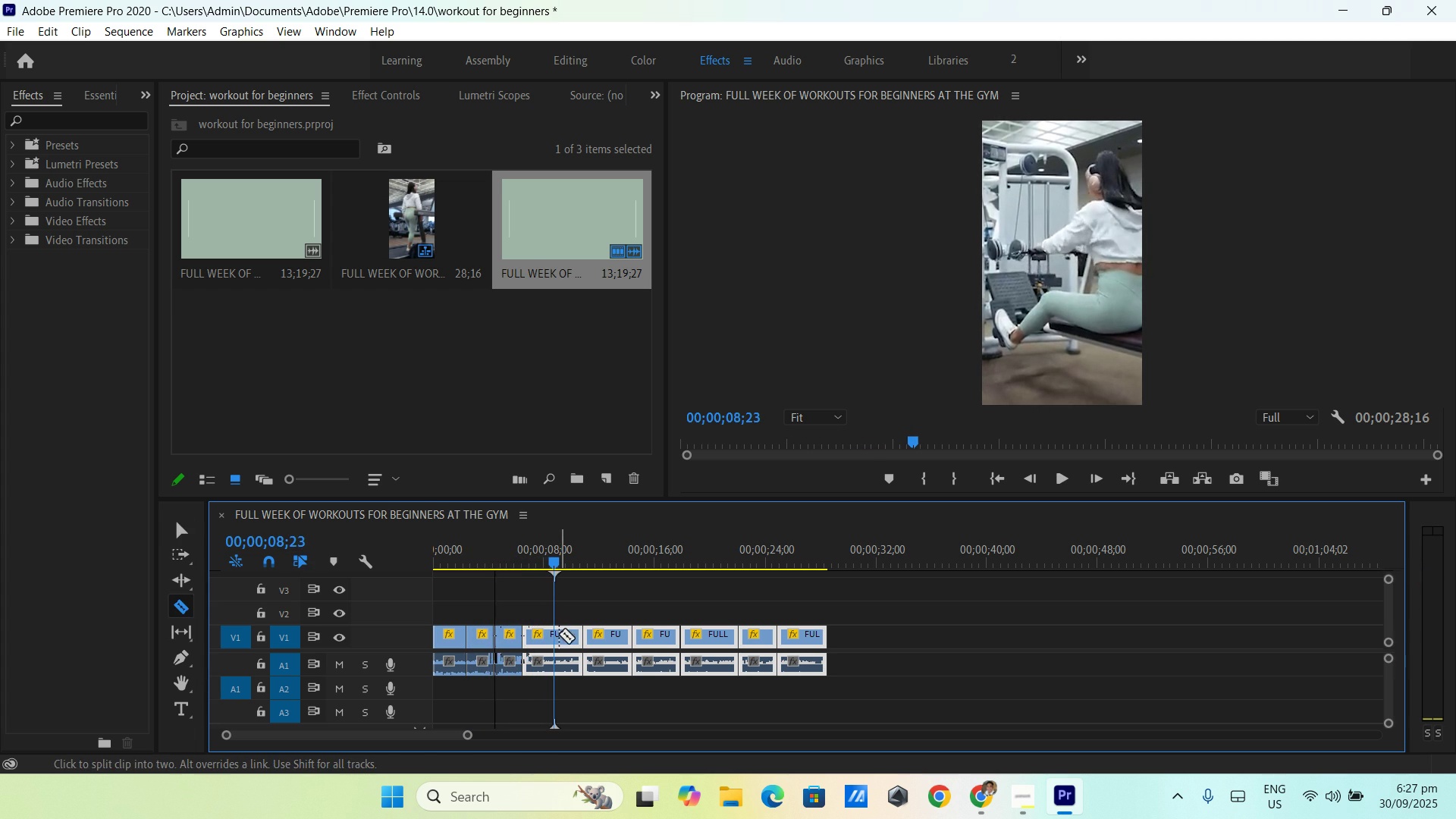 
left_click([559, 634])
 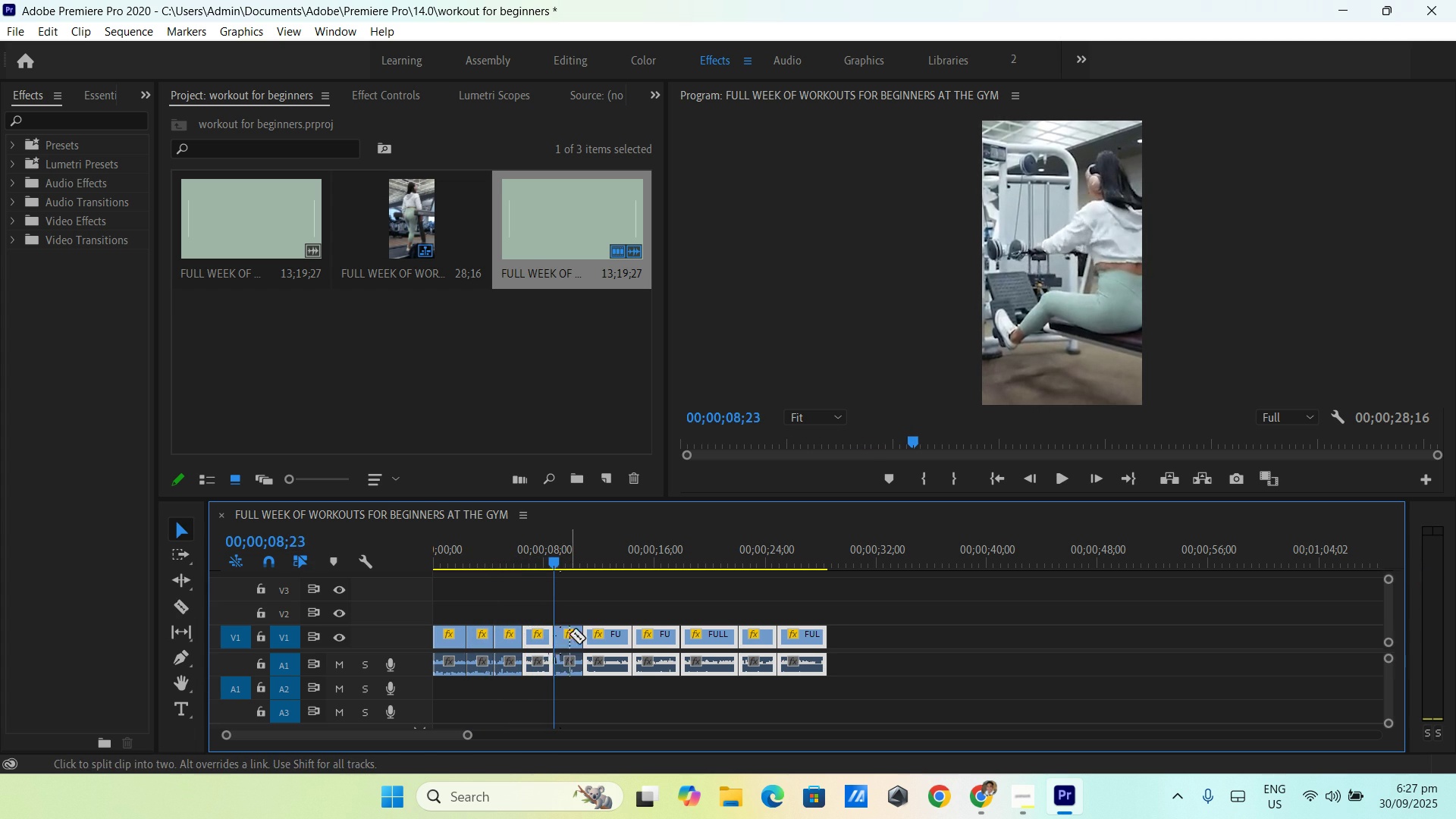 
key(V)
 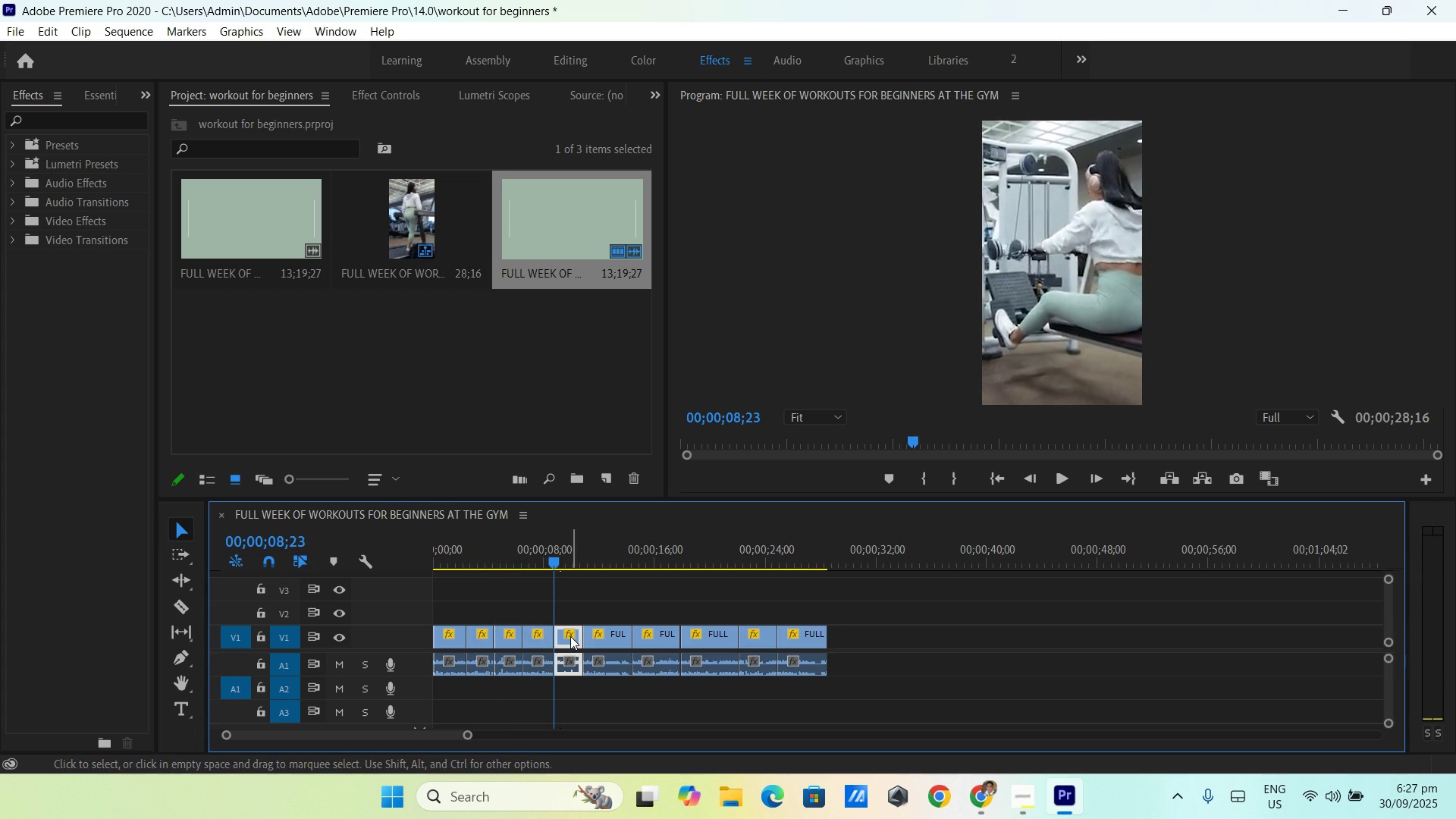 
double_click([570, 636])
 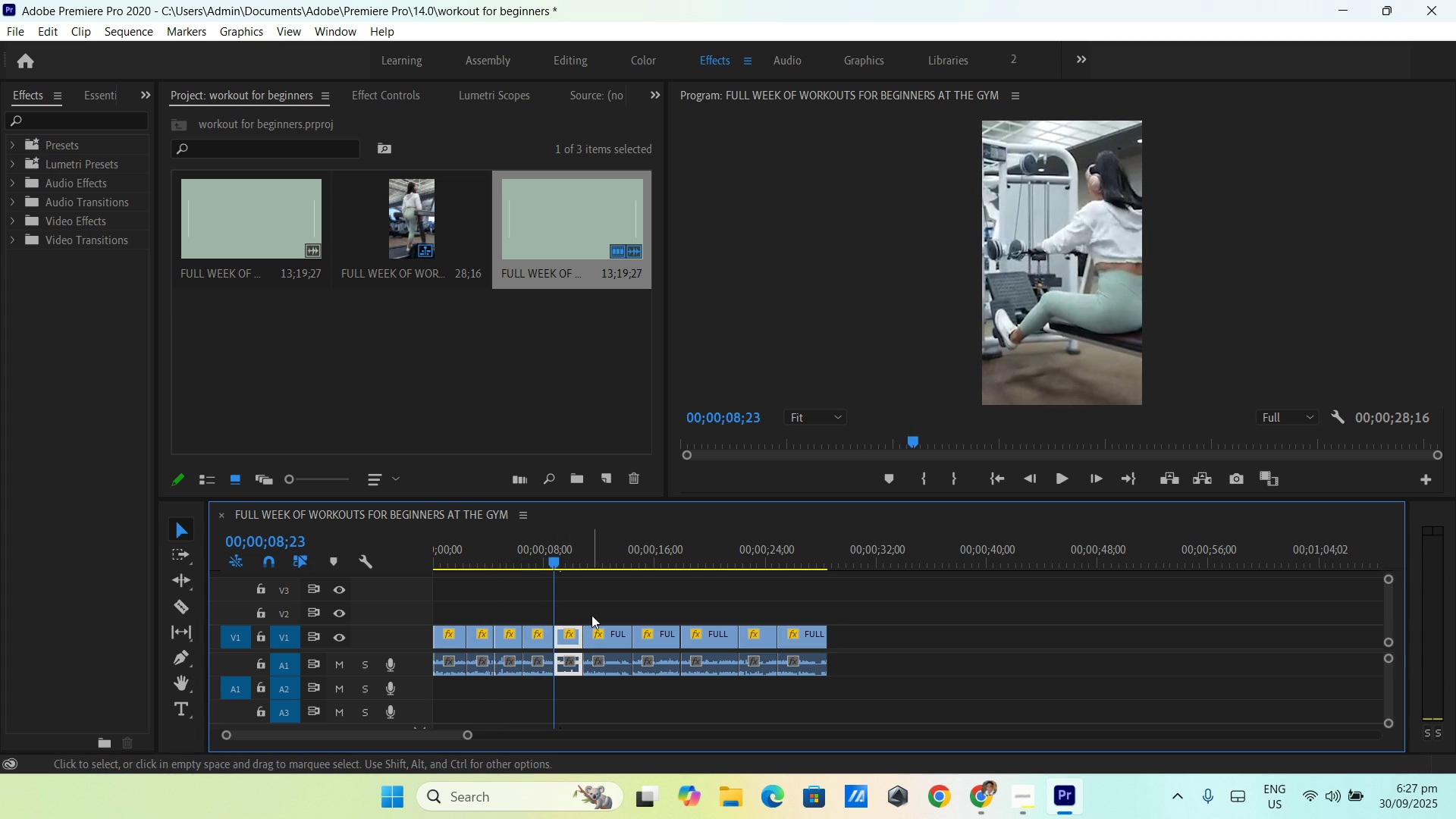 
key(Backspace)